 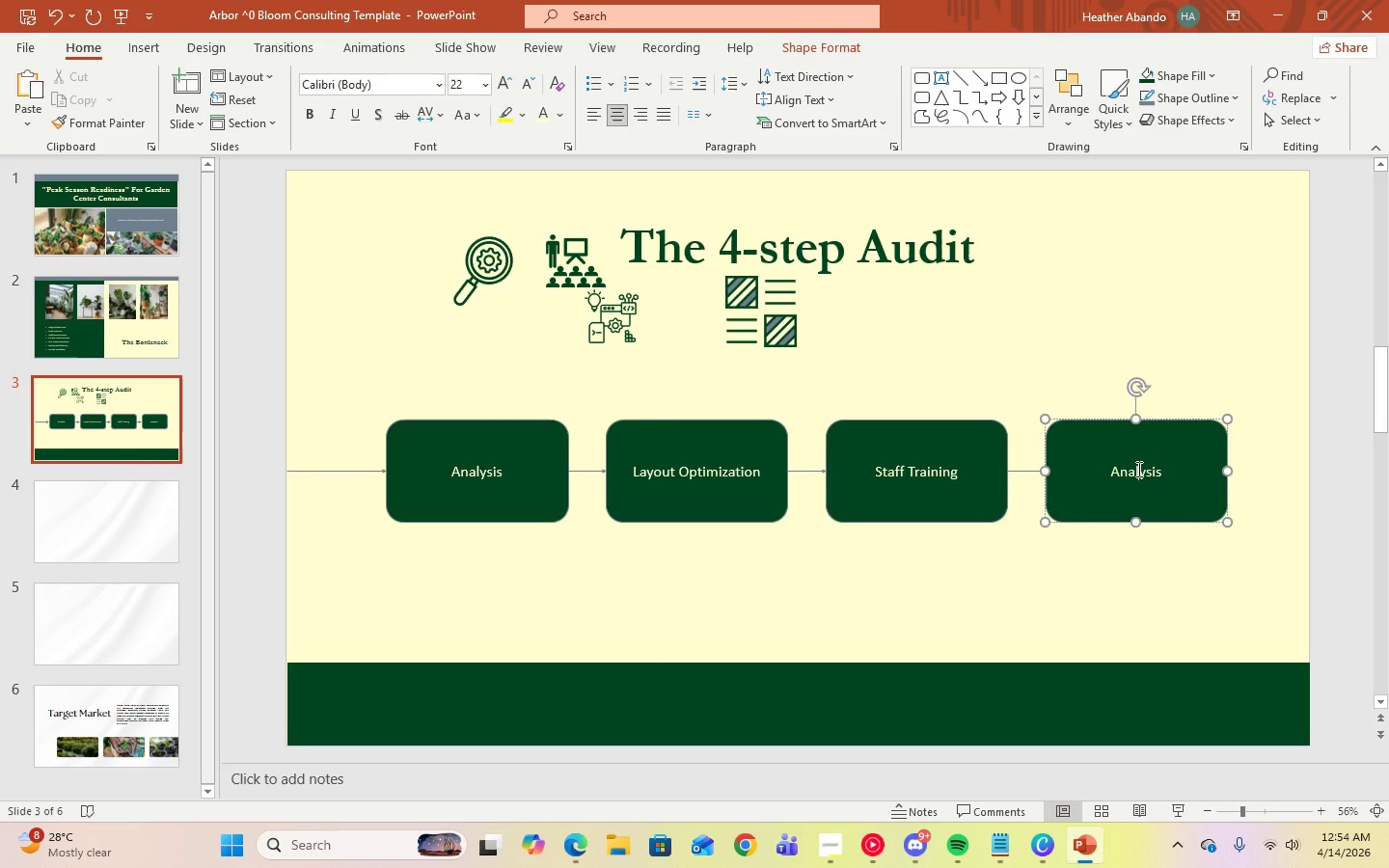 
key(Control+A)
 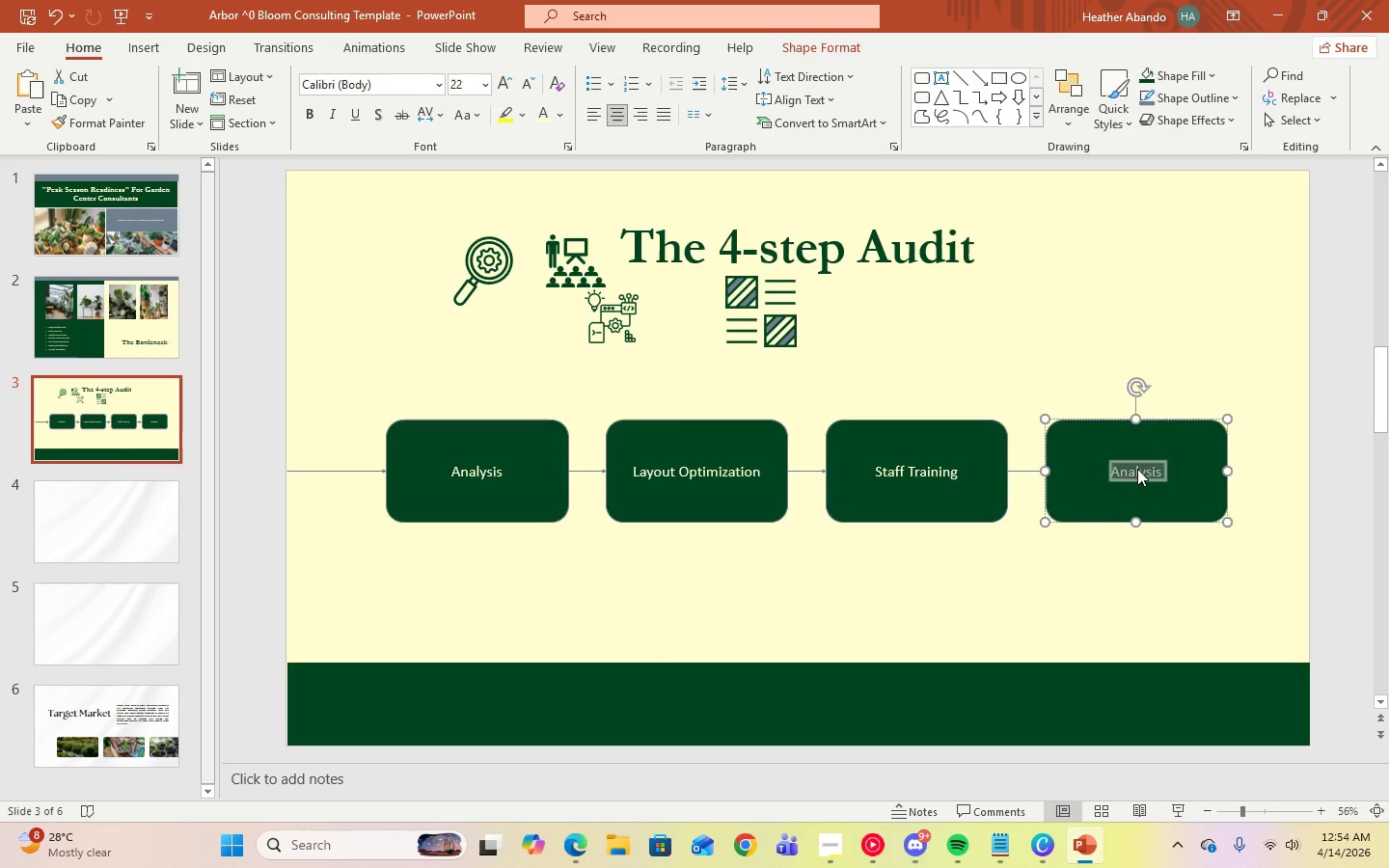 
type(tech integration)
 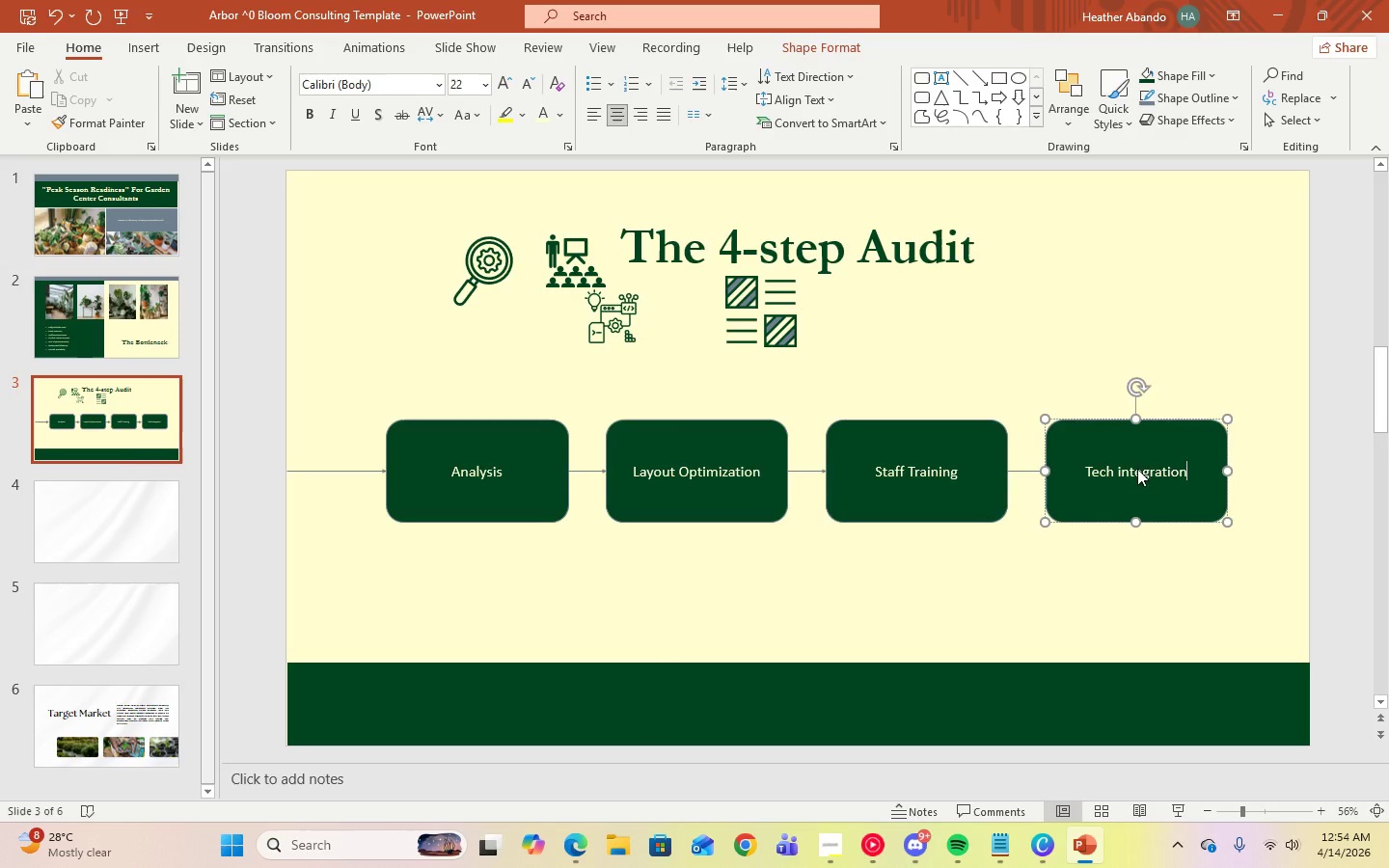 
key(Control+A)
 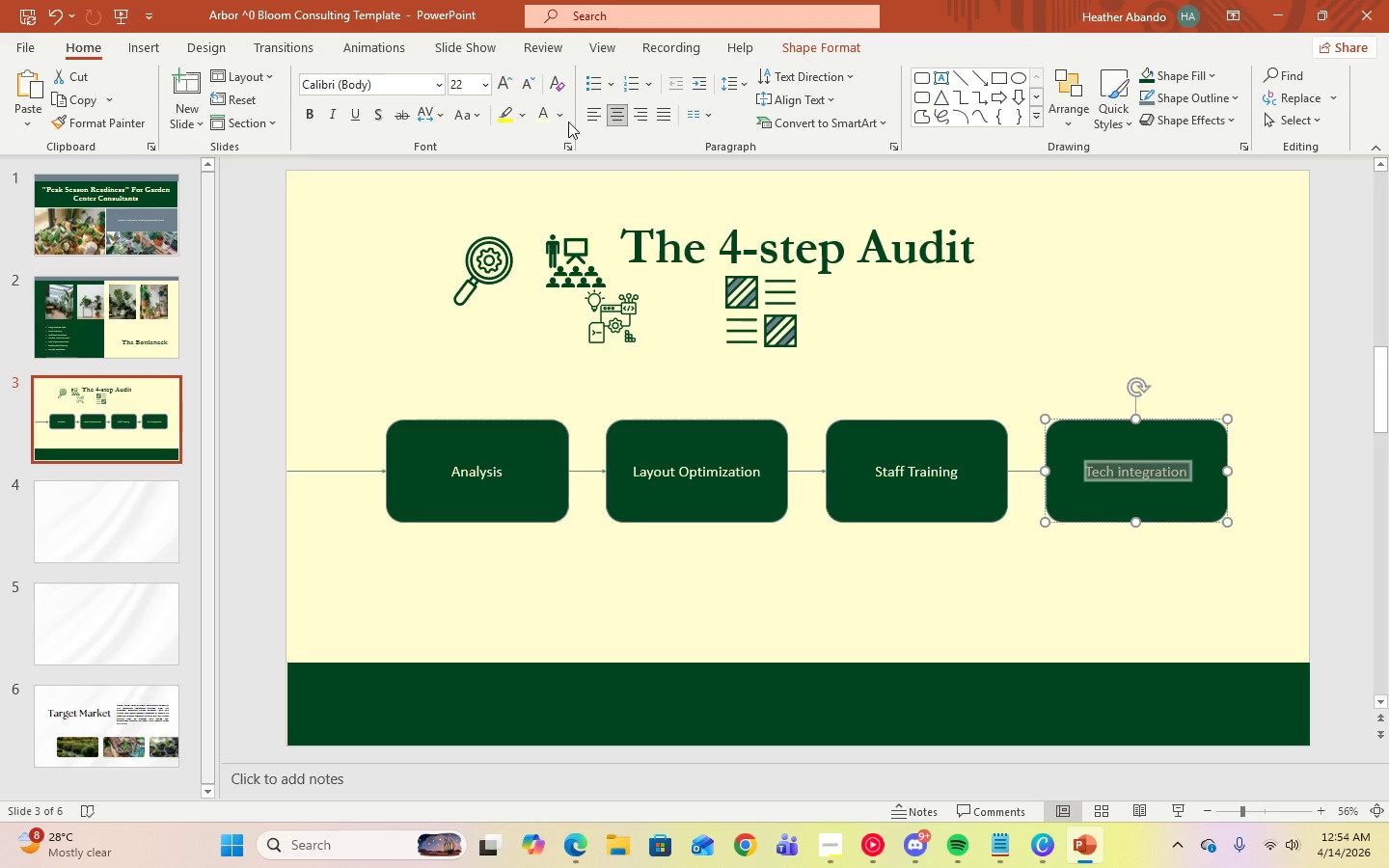 
left_click([547, 117])
 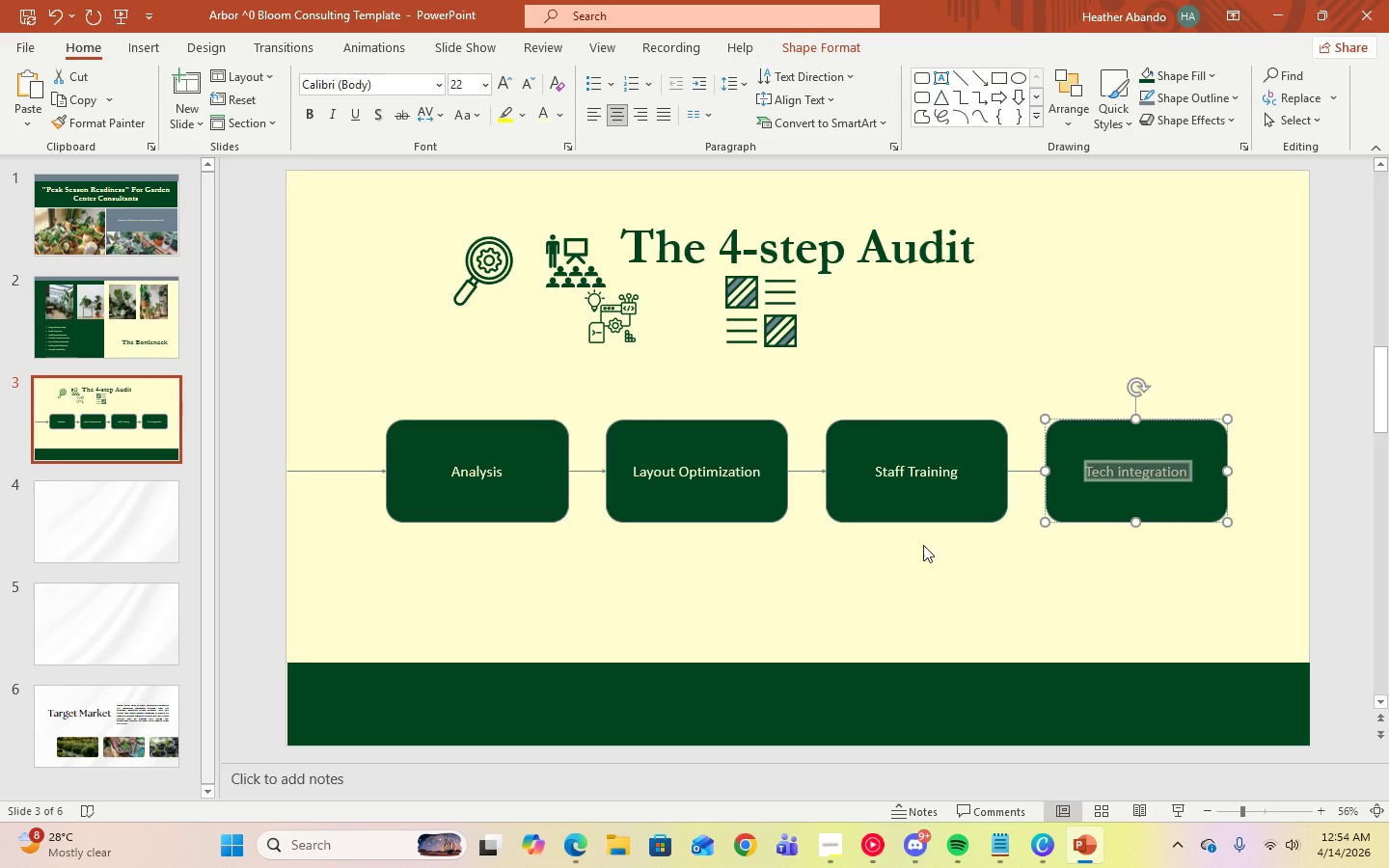 
left_click([941, 570])
 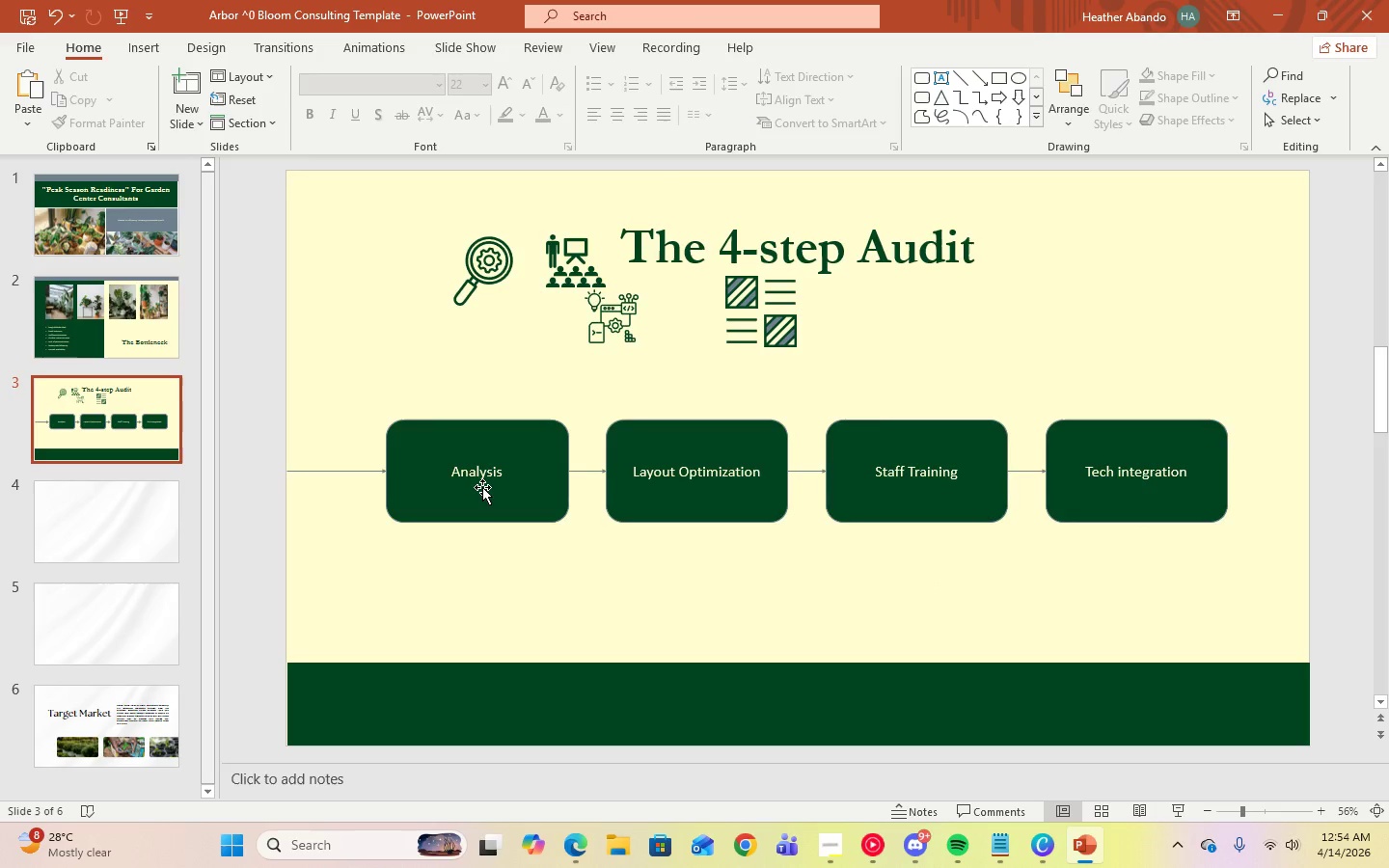 
left_click([477, 474])
 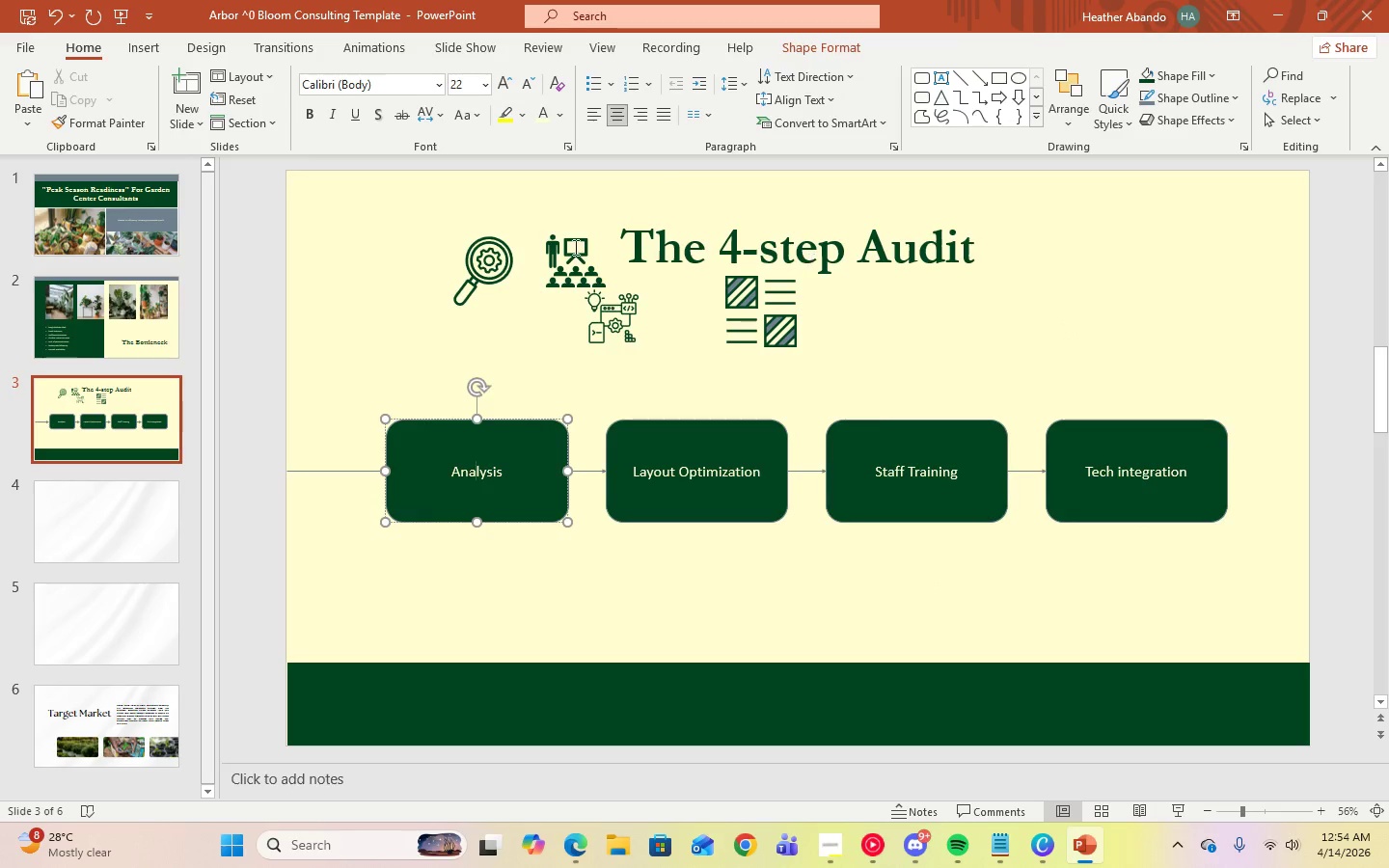 
left_click([499, 264])
 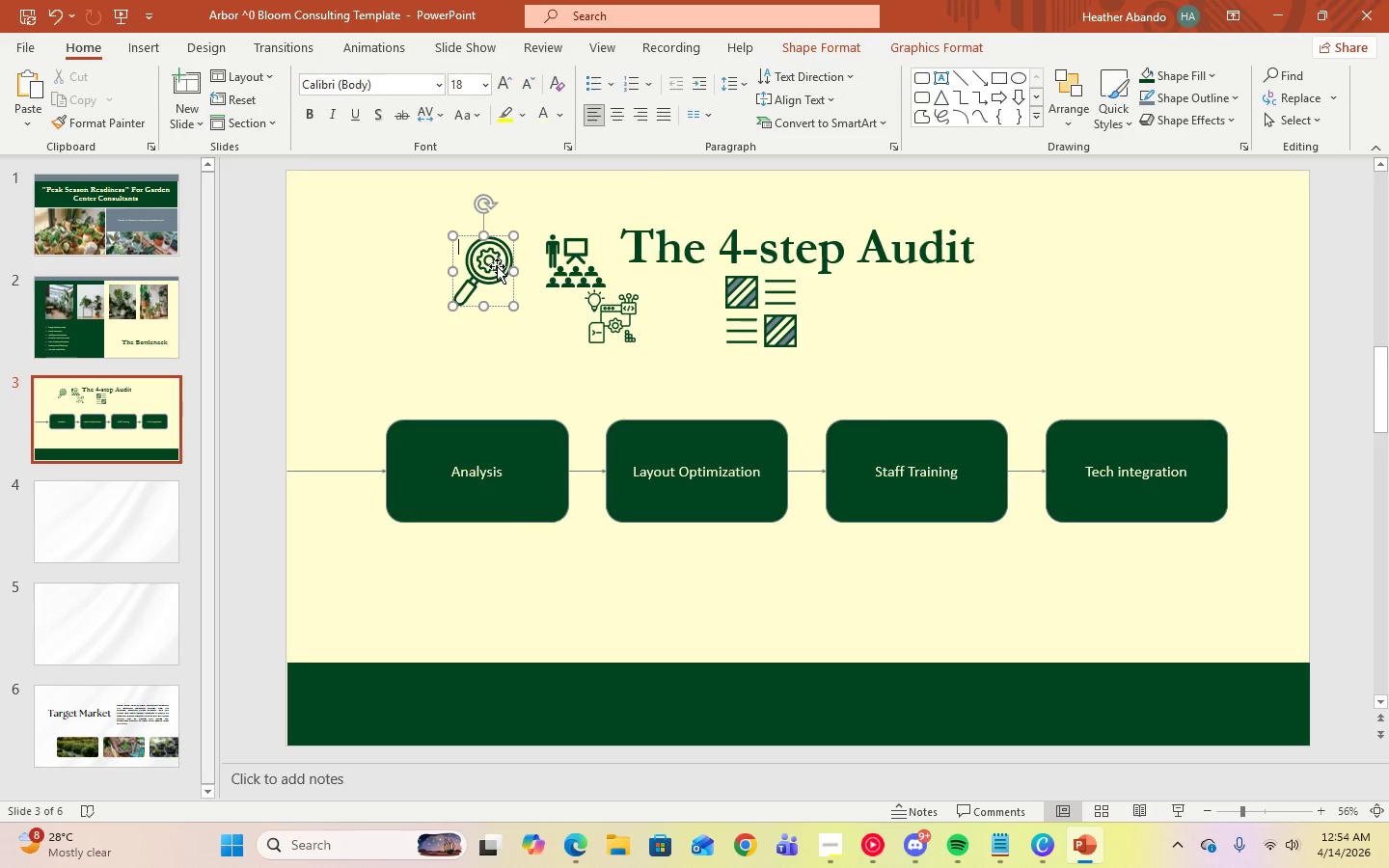 
left_click_drag(start_coordinate=[497, 264], to_coordinate=[497, 349])
 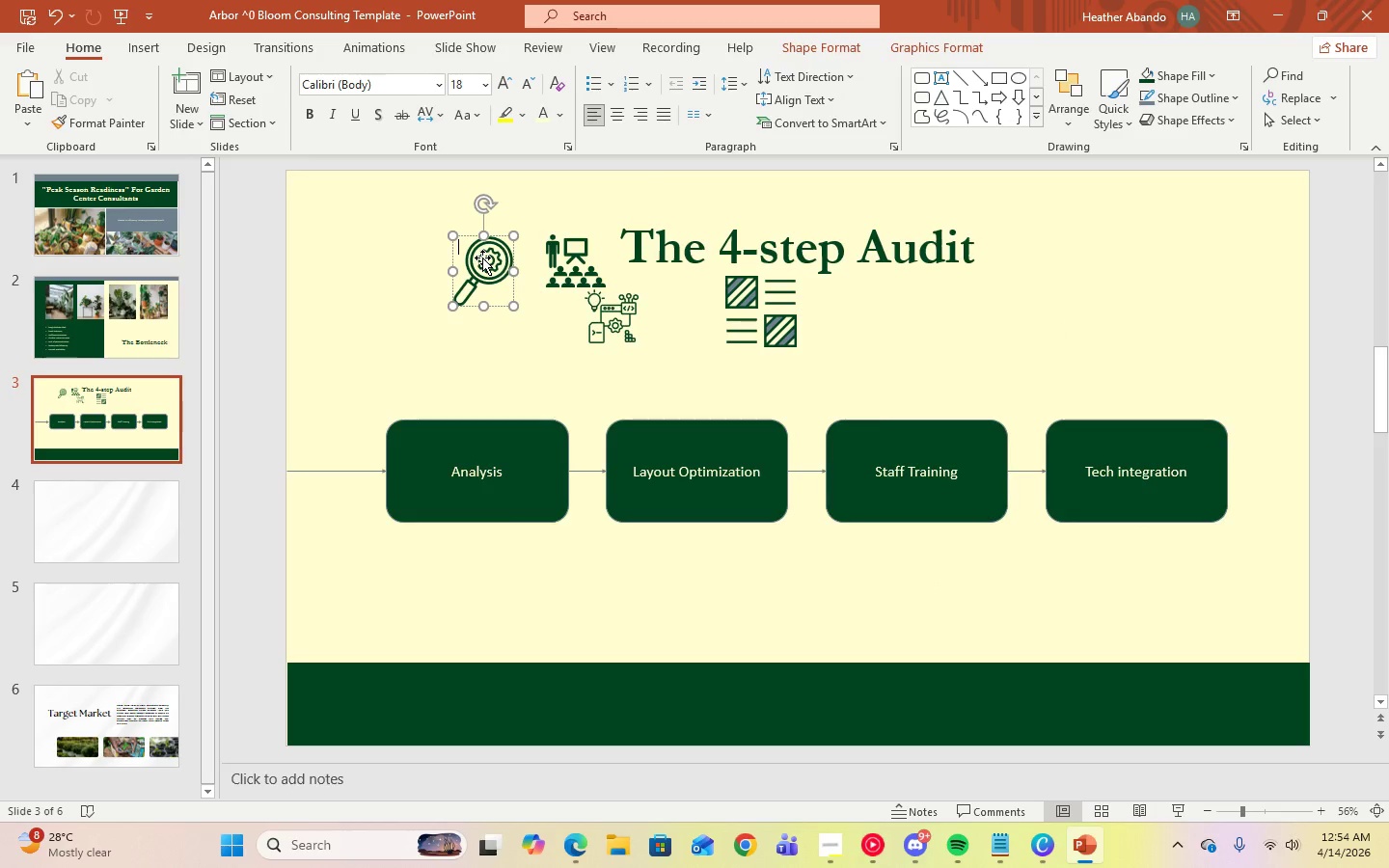 
left_click_drag(start_coordinate=[482, 258], to_coordinate=[485, 351])
 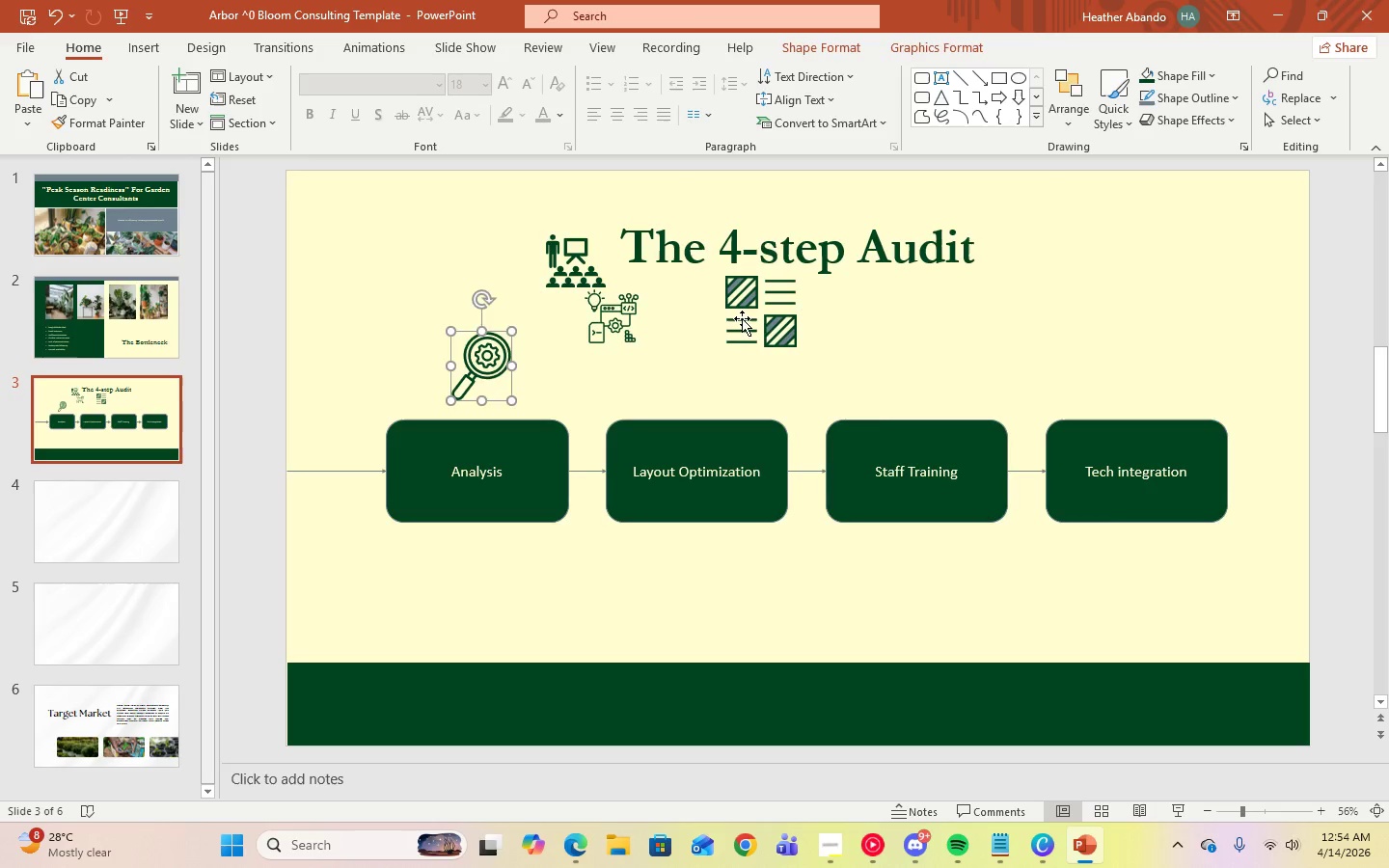 
left_click_drag(start_coordinate=[753, 318], to_coordinate=[690, 374])
 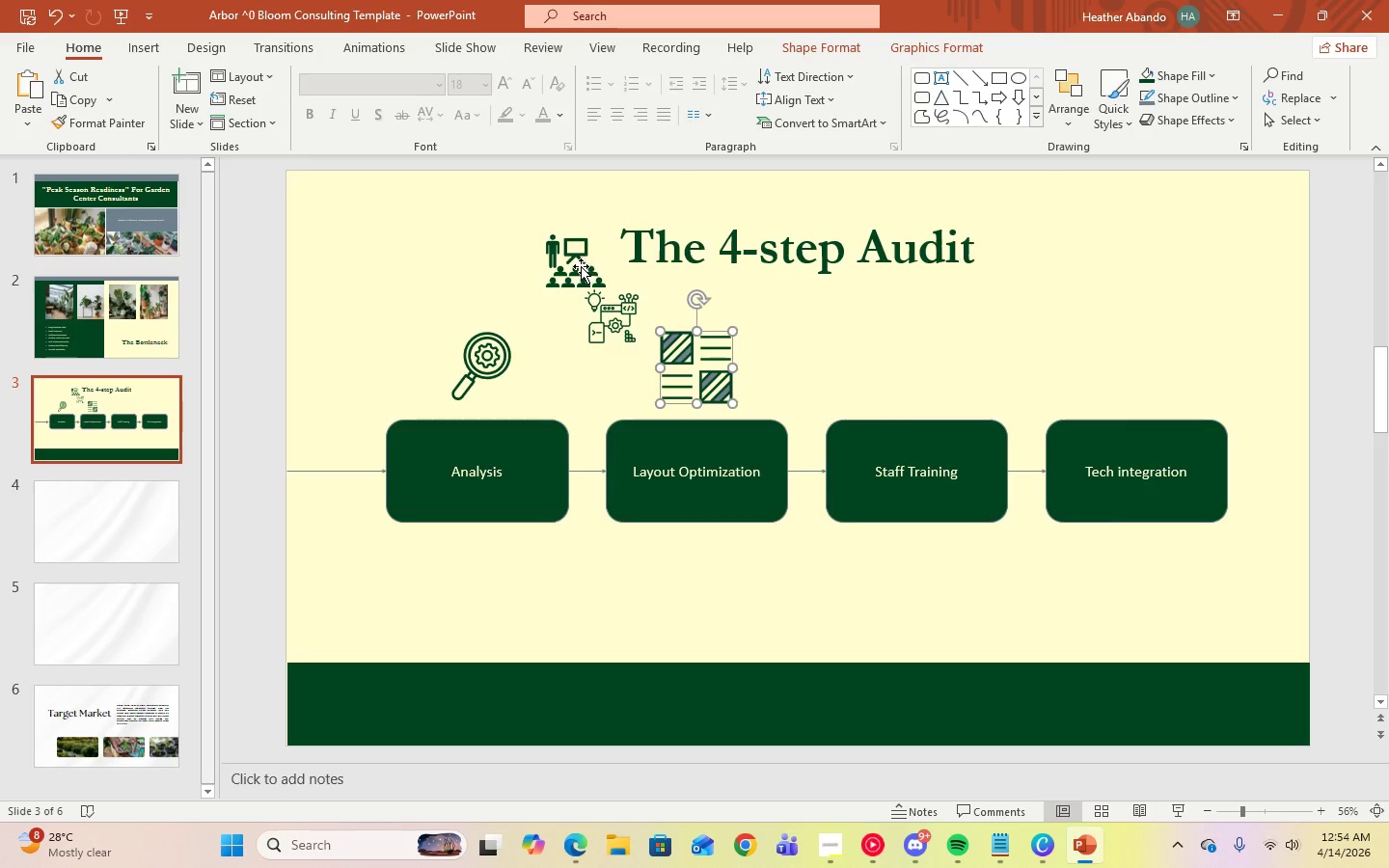 
left_click_drag(start_coordinate=[577, 261], to_coordinate=[919, 366])
 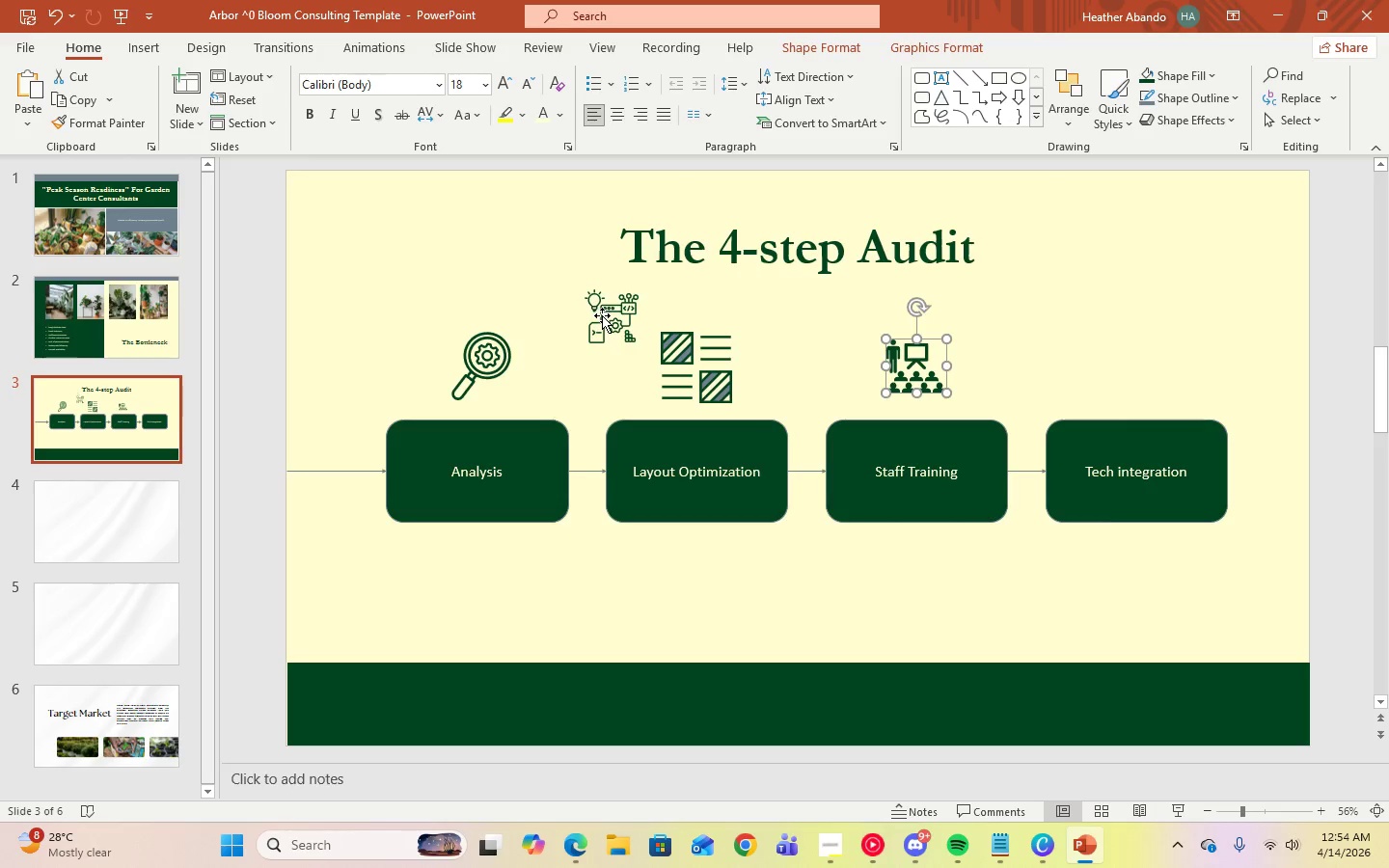 
left_click_drag(start_coordinate=[602, 315], to_coordinate=[1128, 366])
 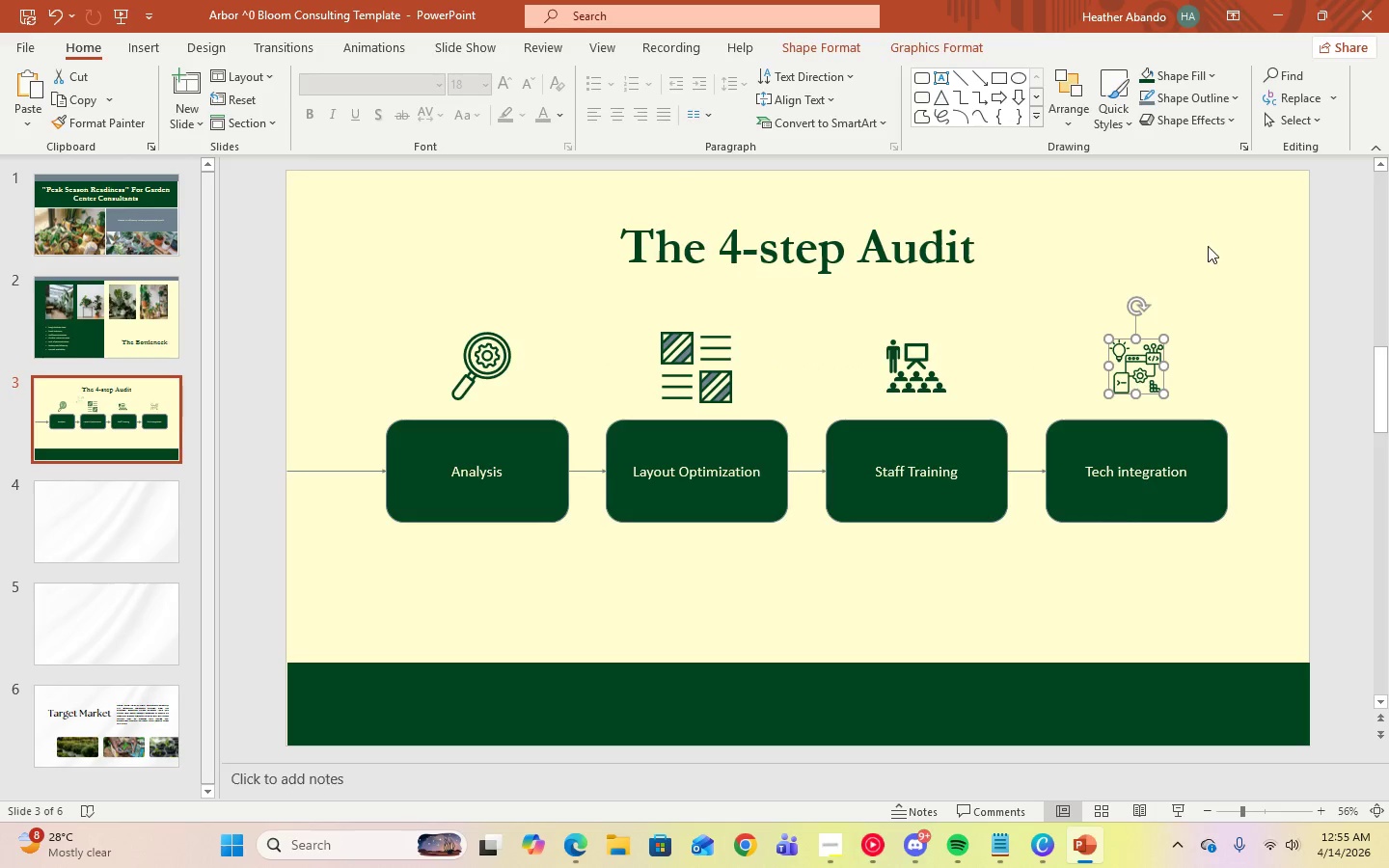 
left_click([1208, 246])
 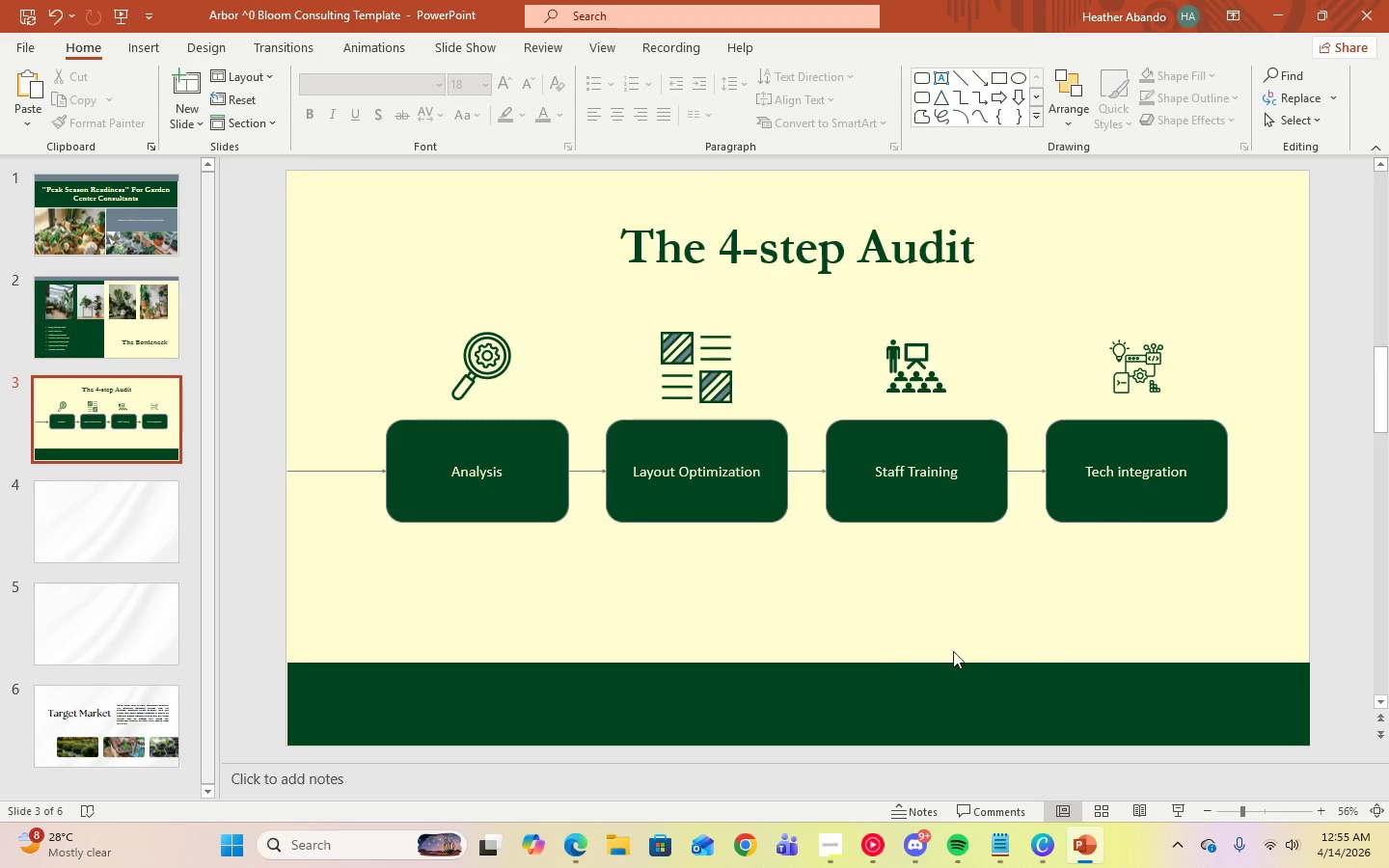 
left_click([831, 678])
 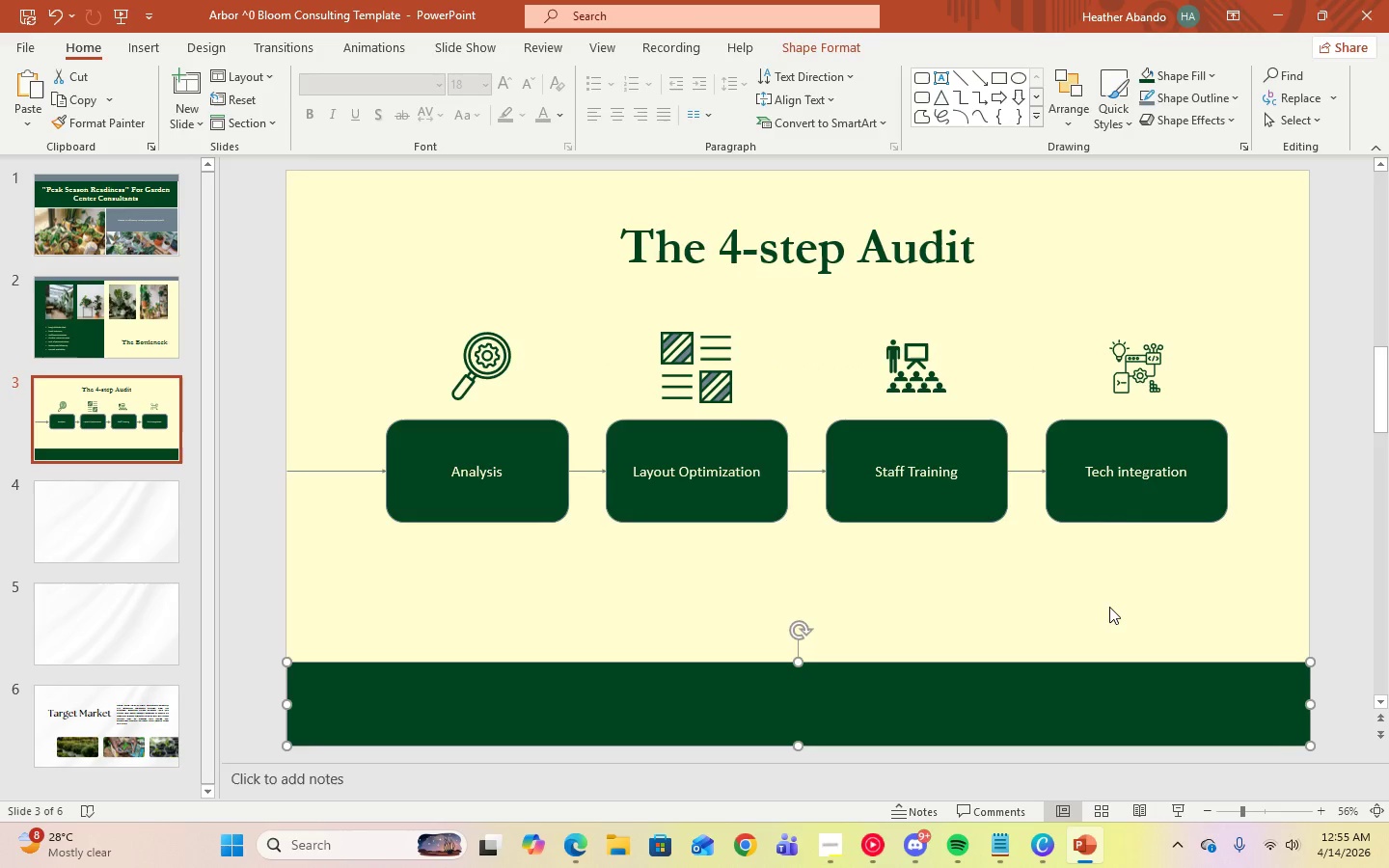 
left_click([1111, 606])
 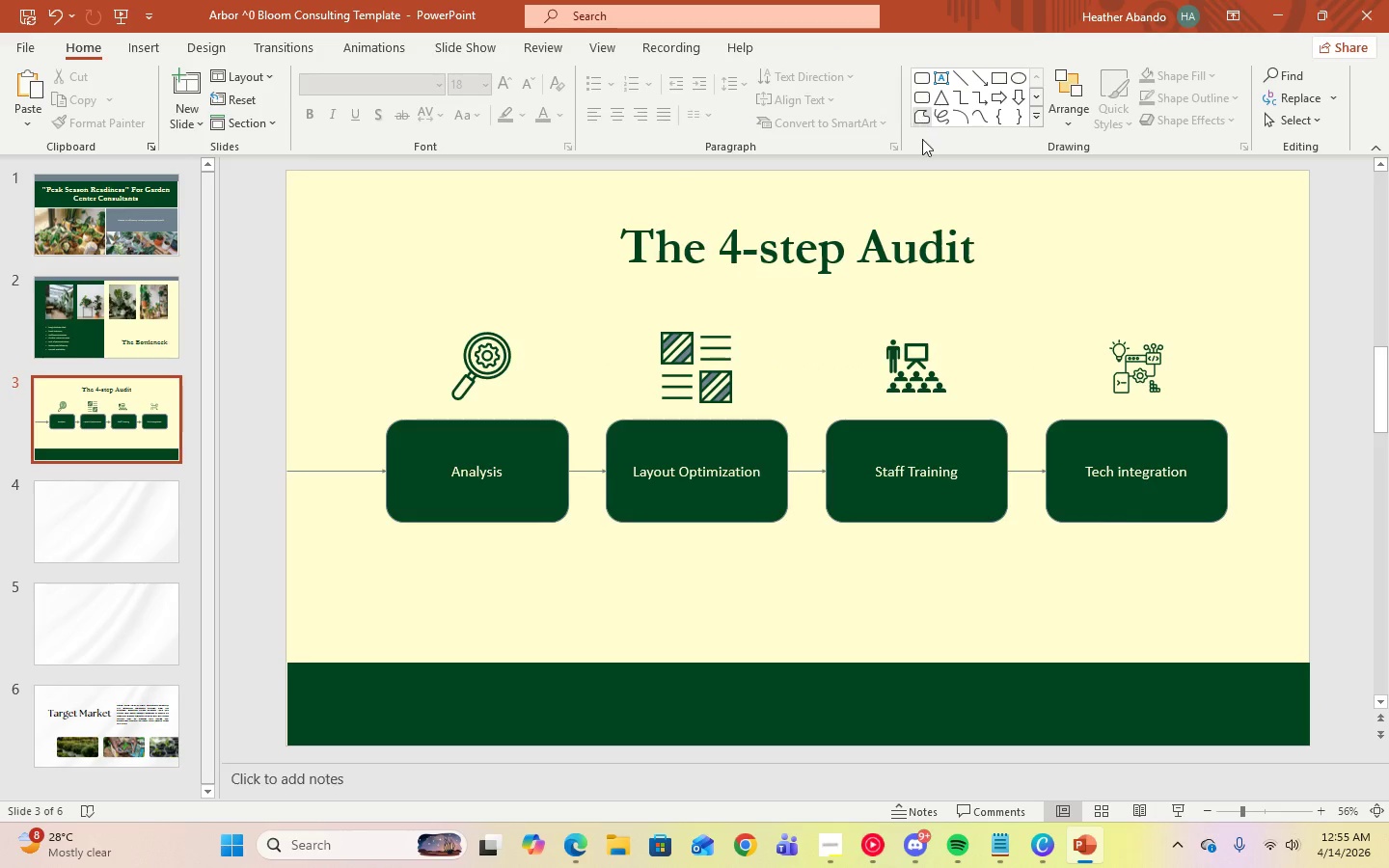 
left_click([902, 245])
 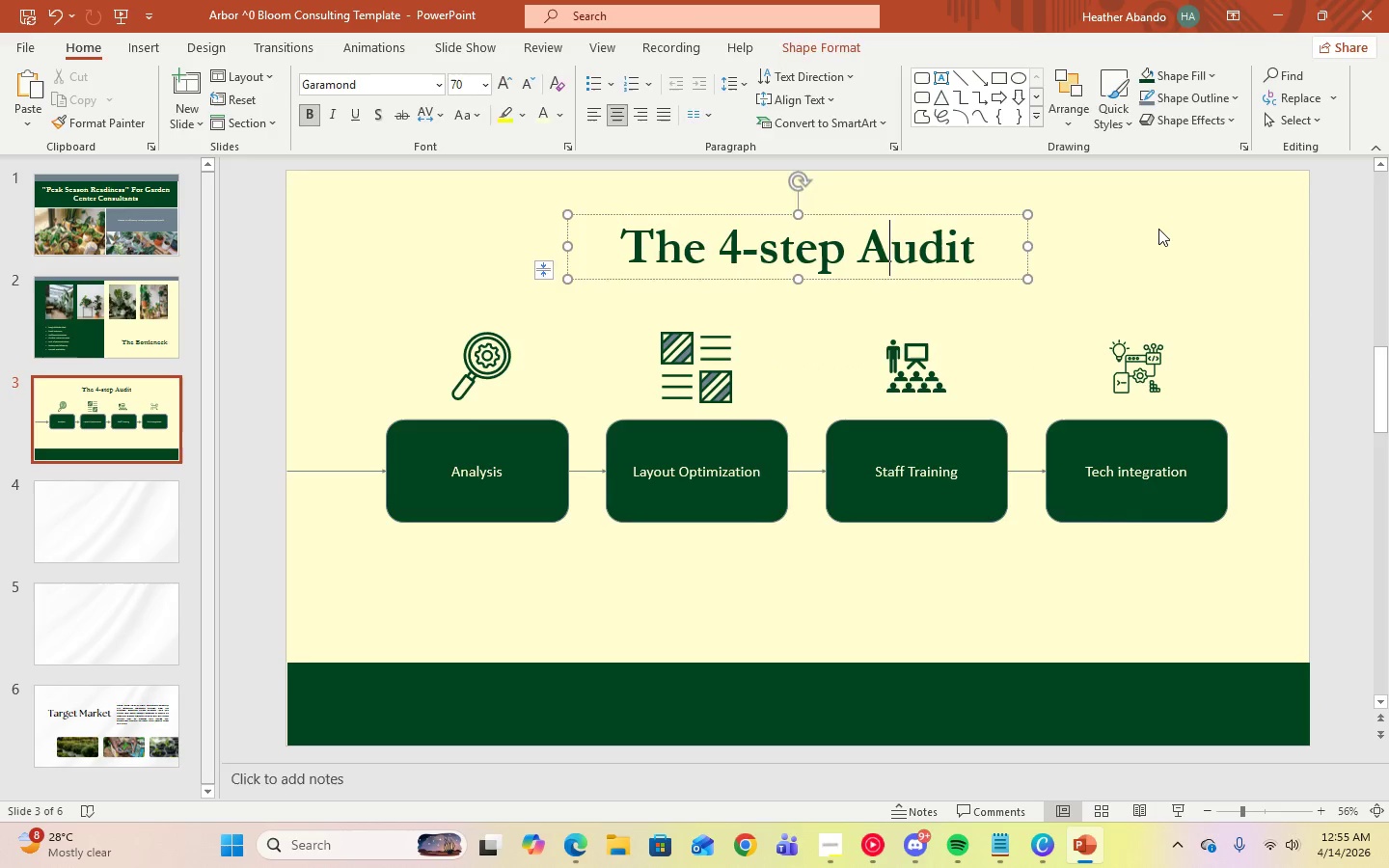 
left_click([1158, 229])
 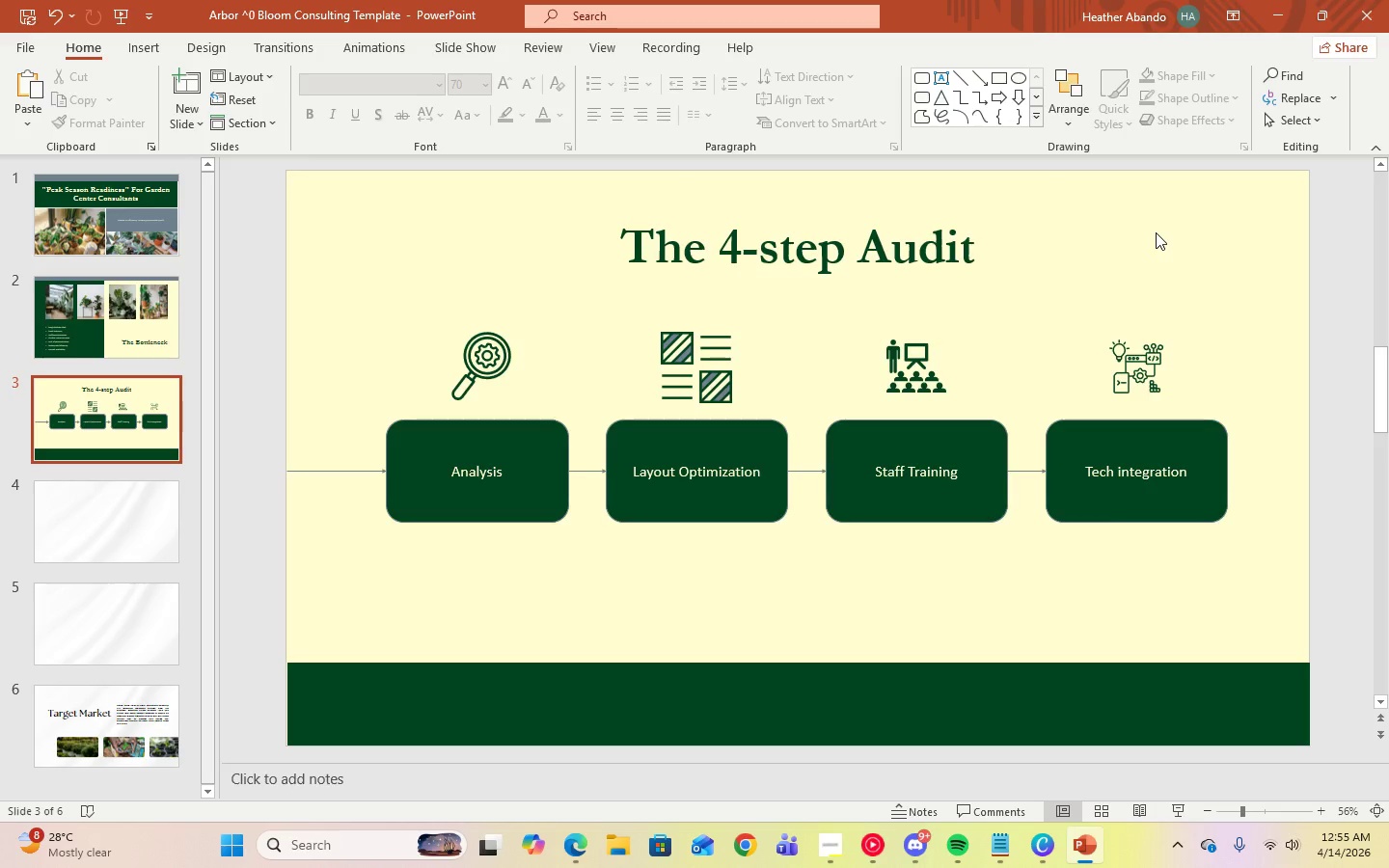 
left_click([91, 541])
 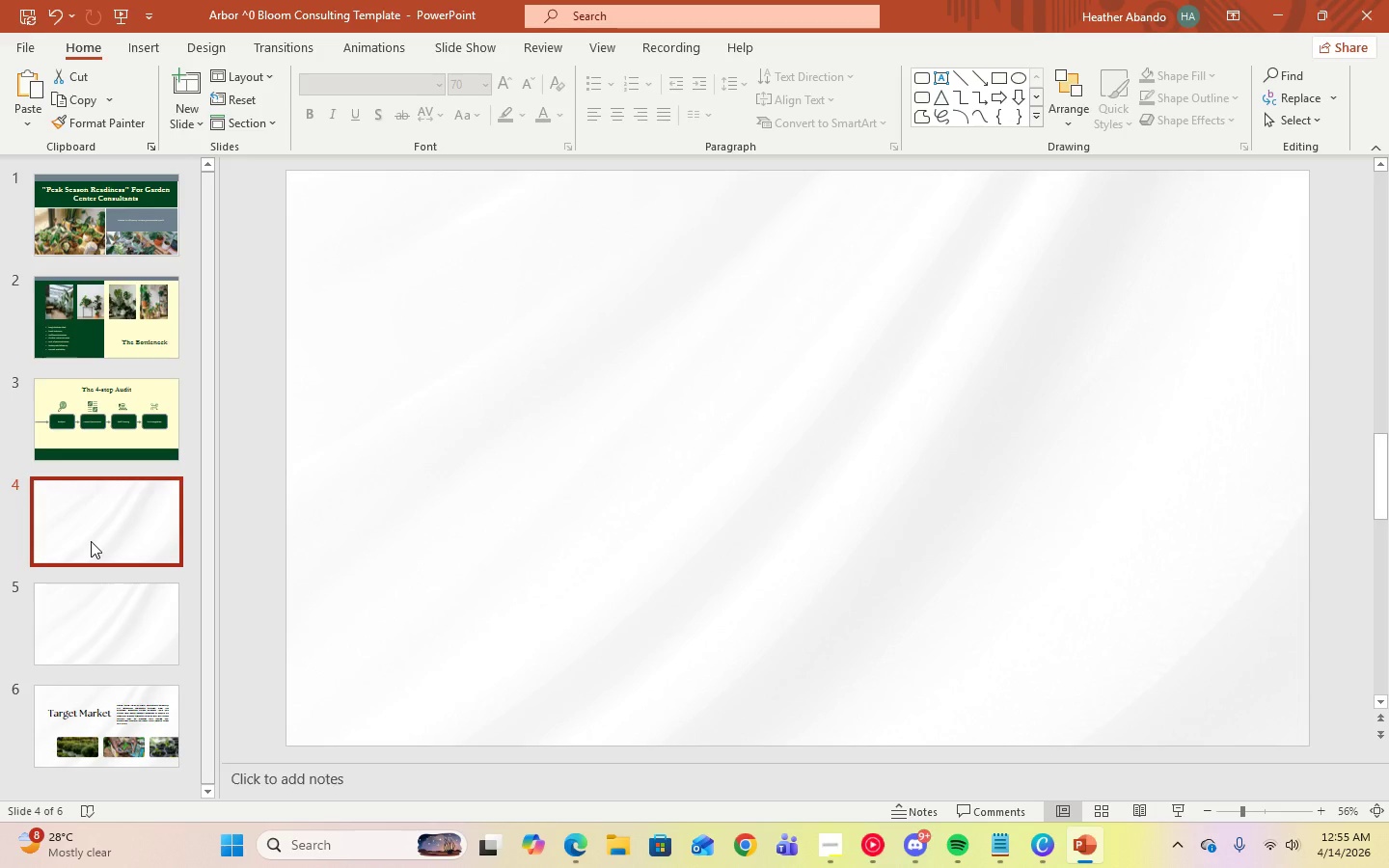 
wait(29.83)
 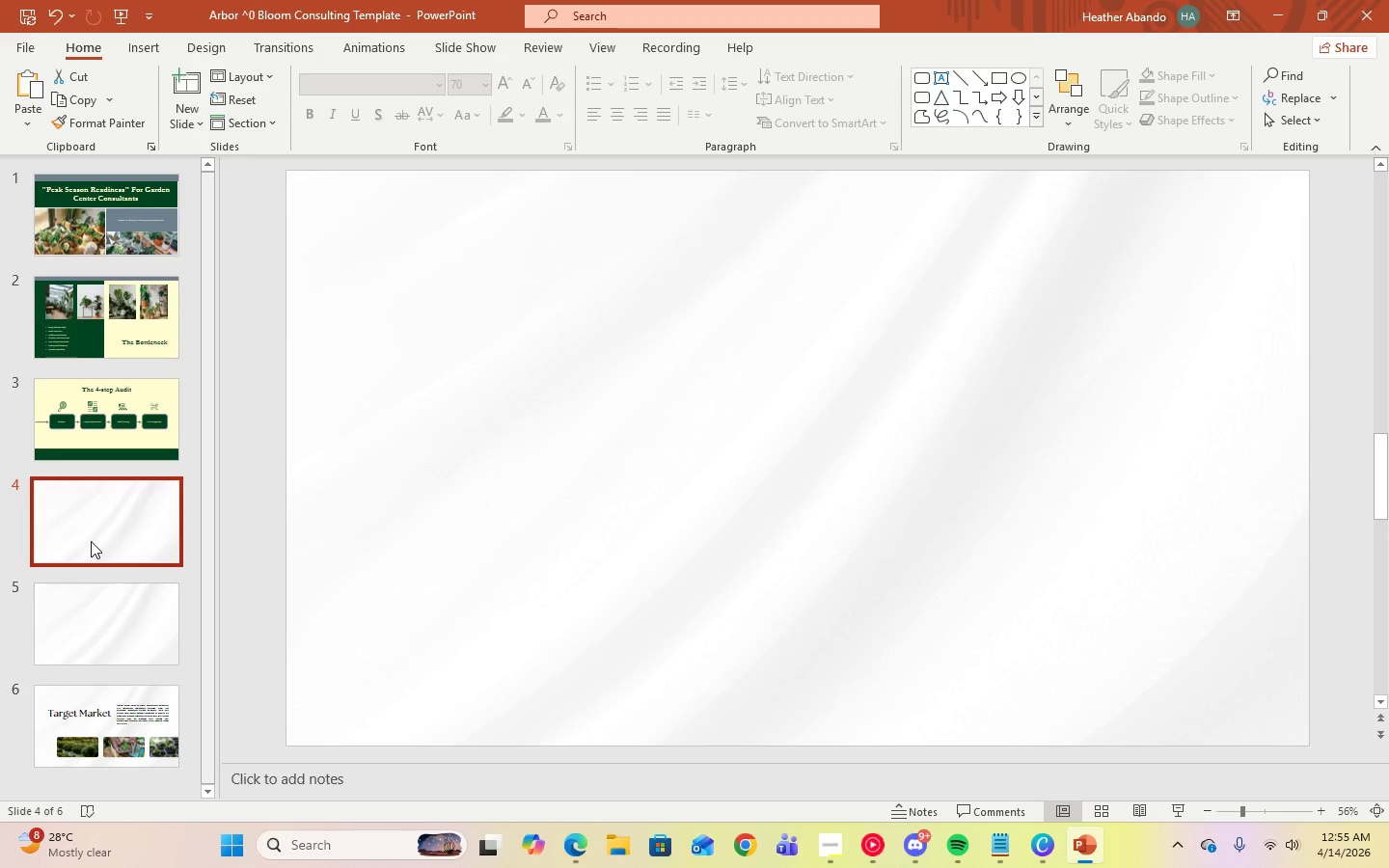 
left_click([820, 836])
 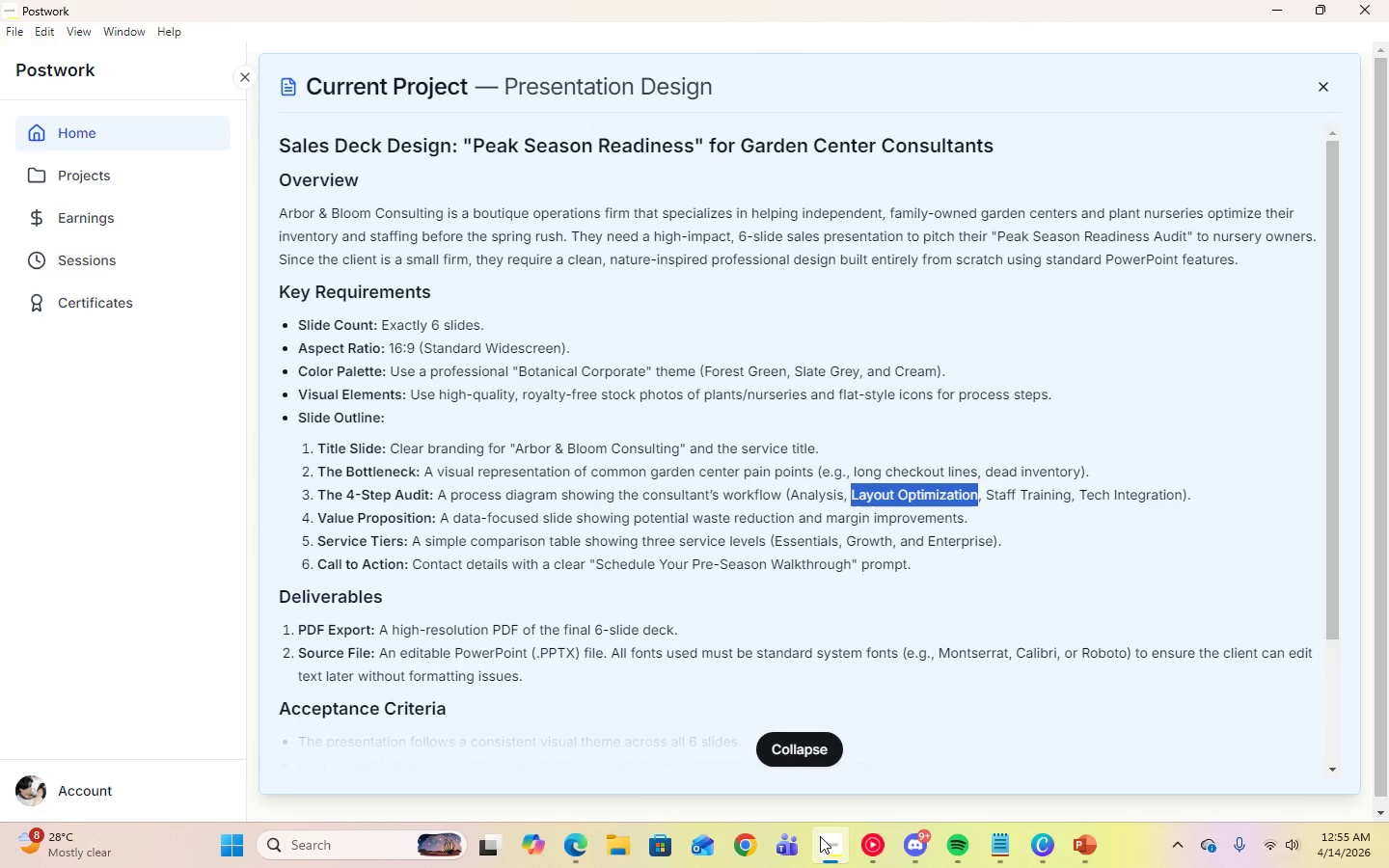 
wait(9.39)
 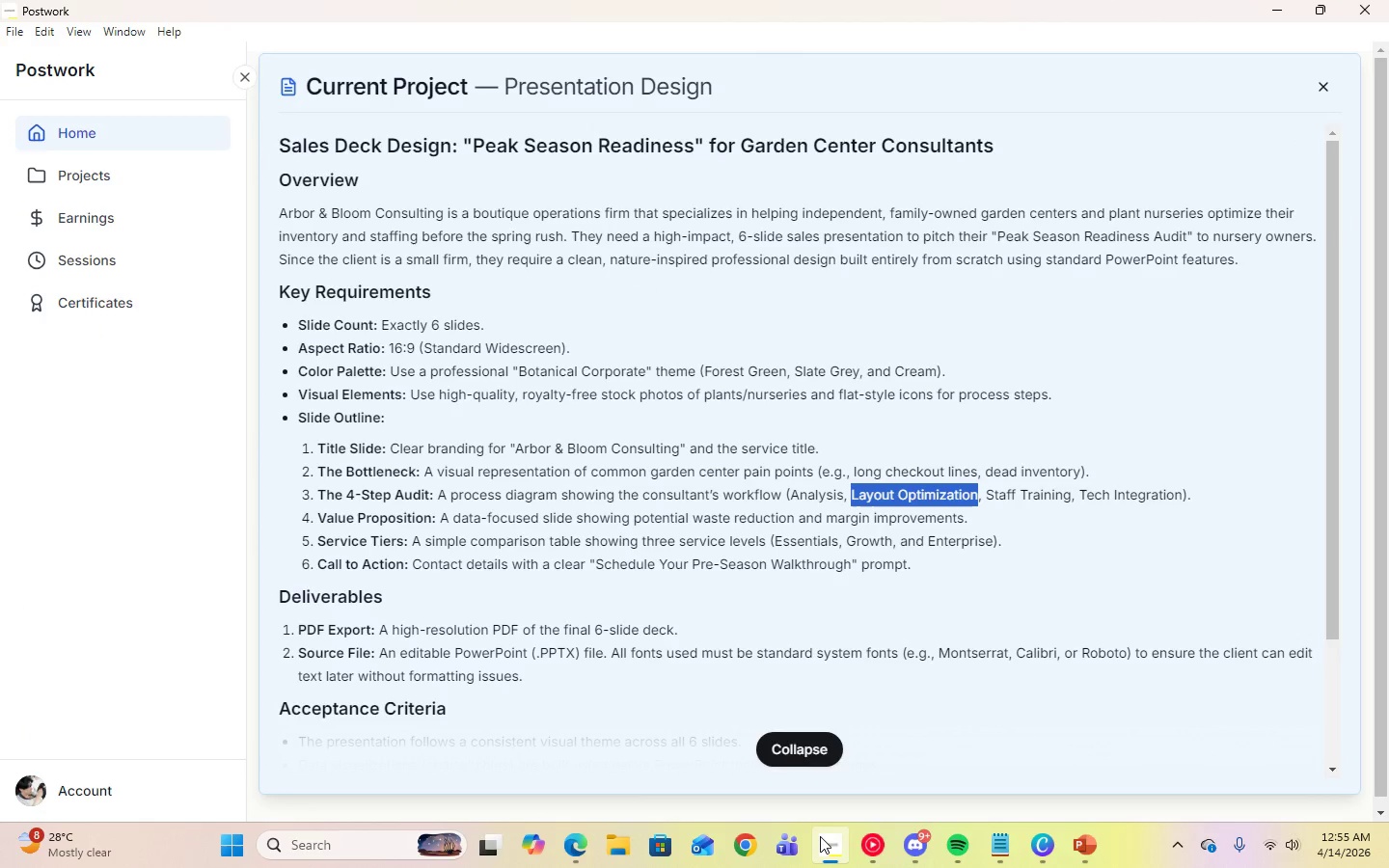 
double_click([820, 836])